 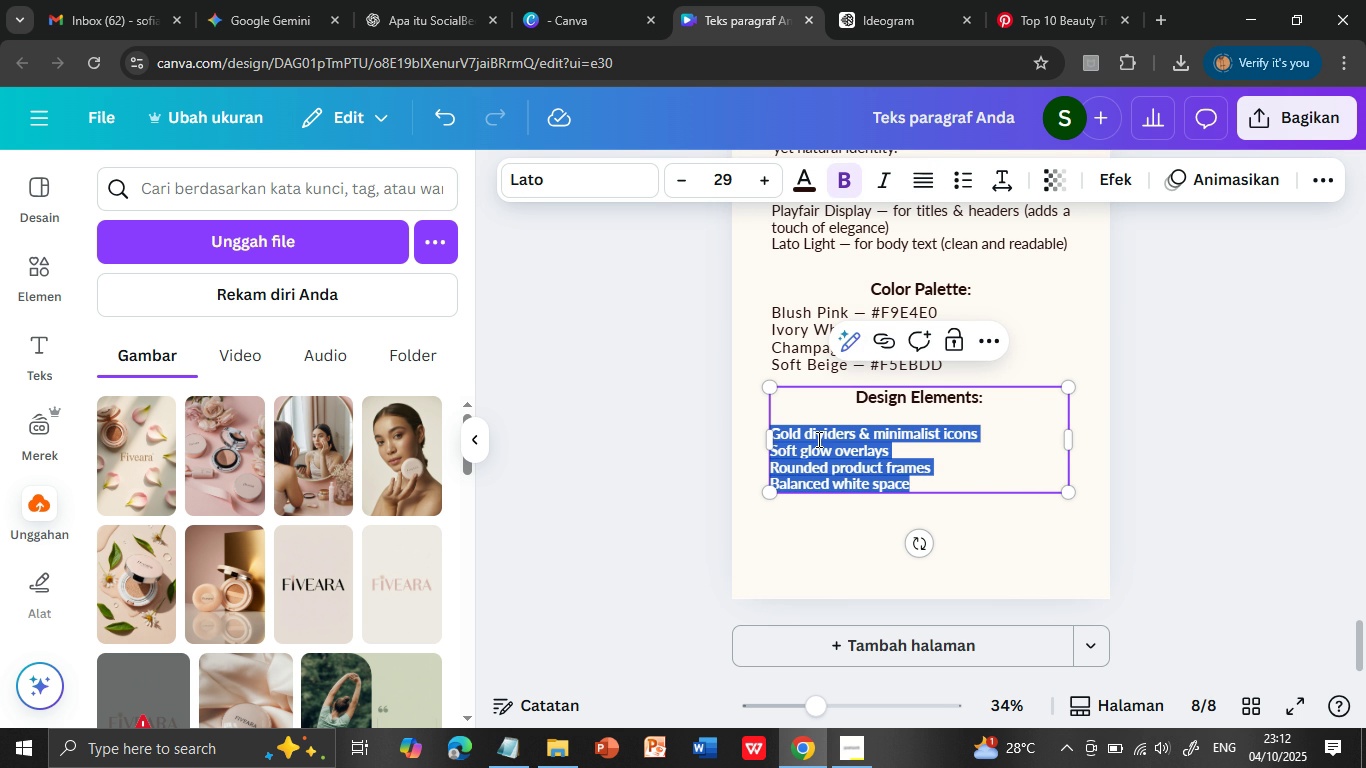 
key(Shift+ArrowDown)
 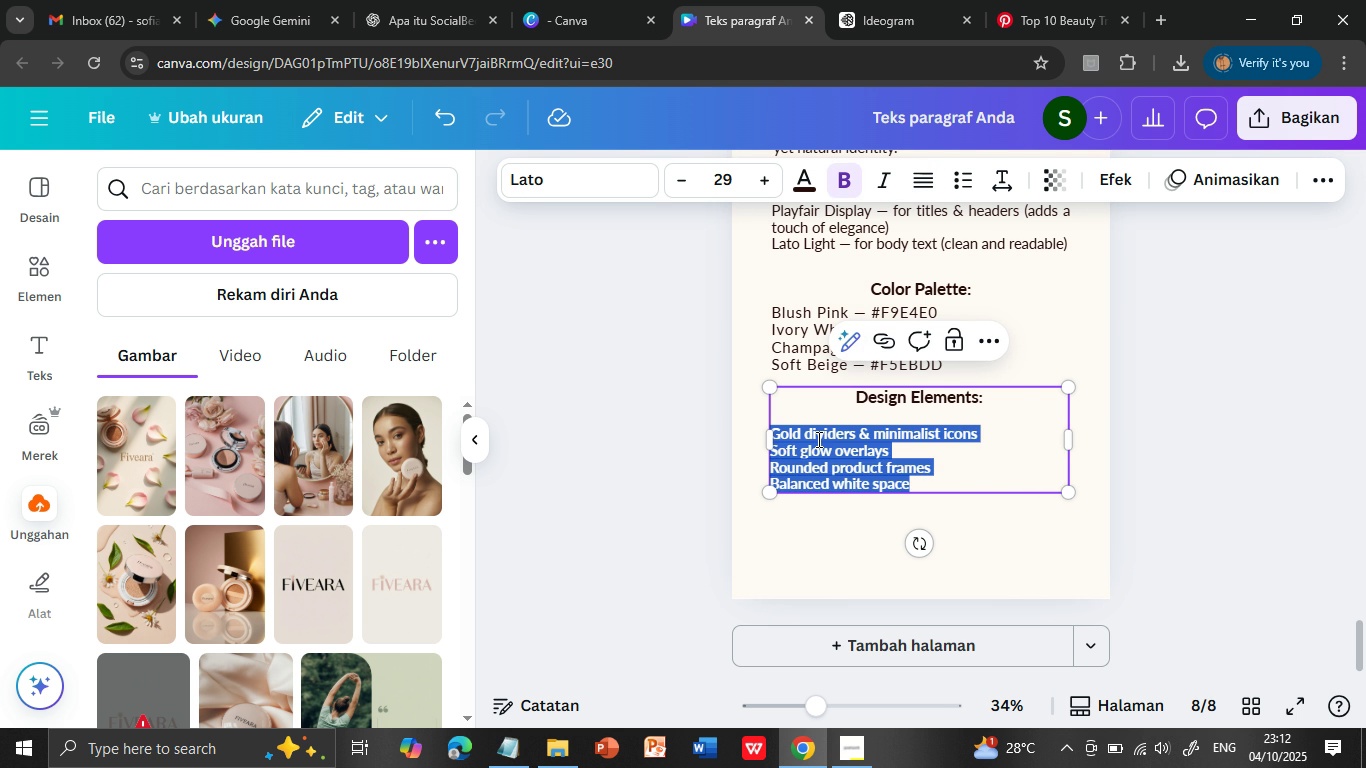 
key(Shift+ArrowDown)
 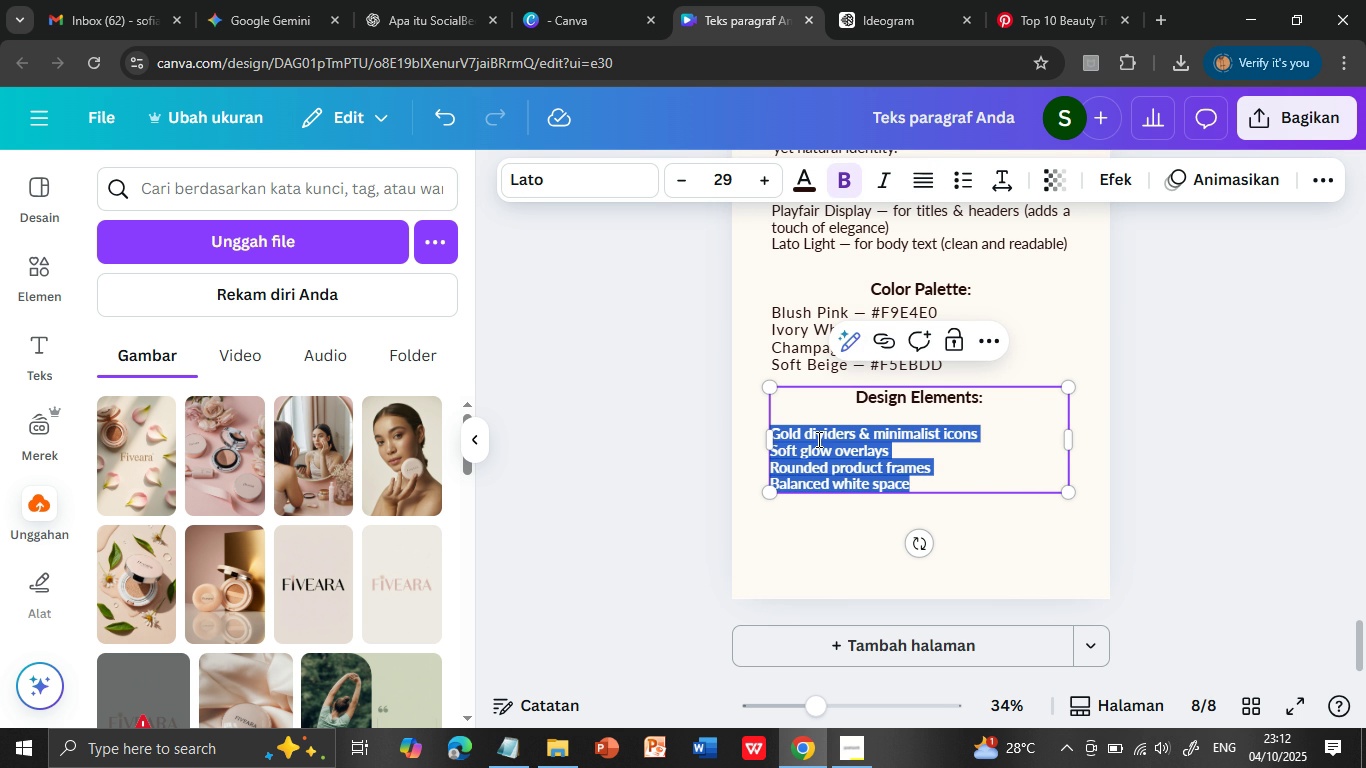 
key(Shift+ArrowDown)
 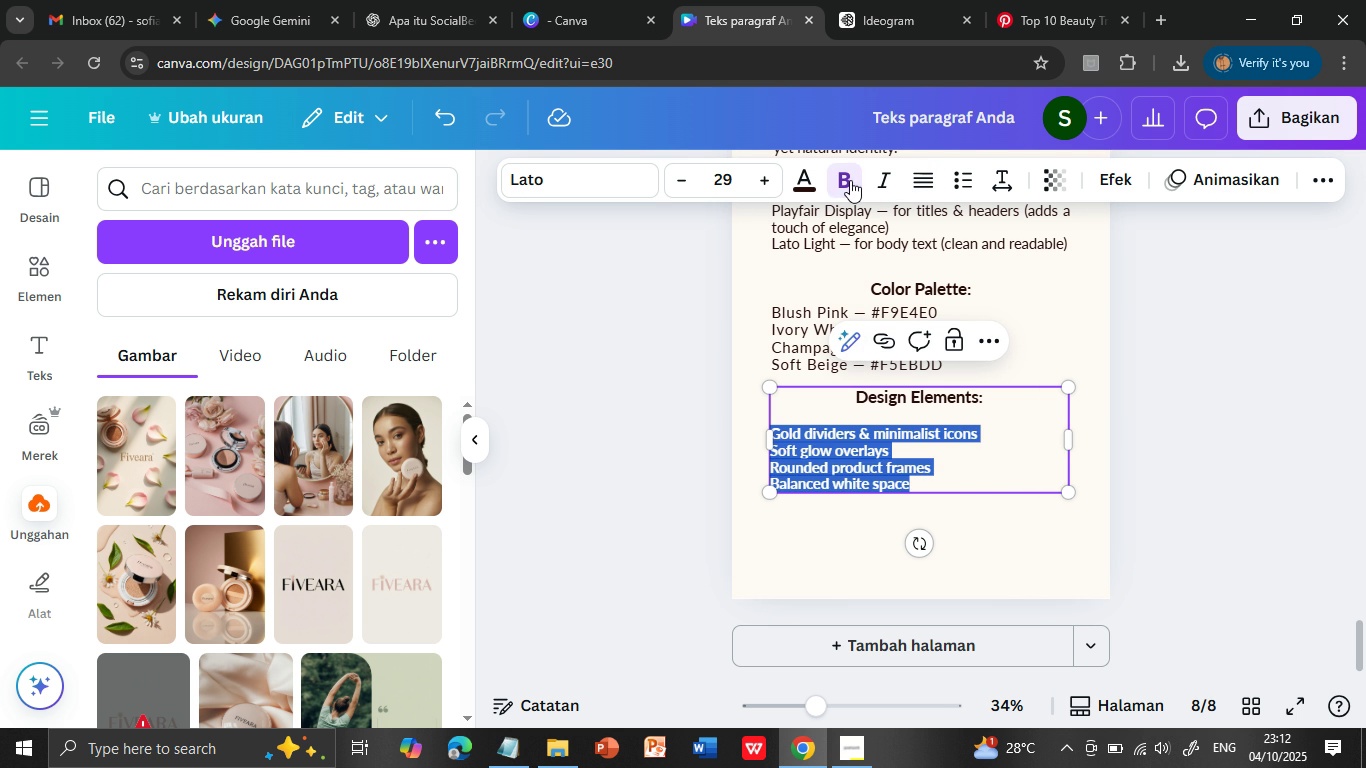 
left_click([850, 180])
 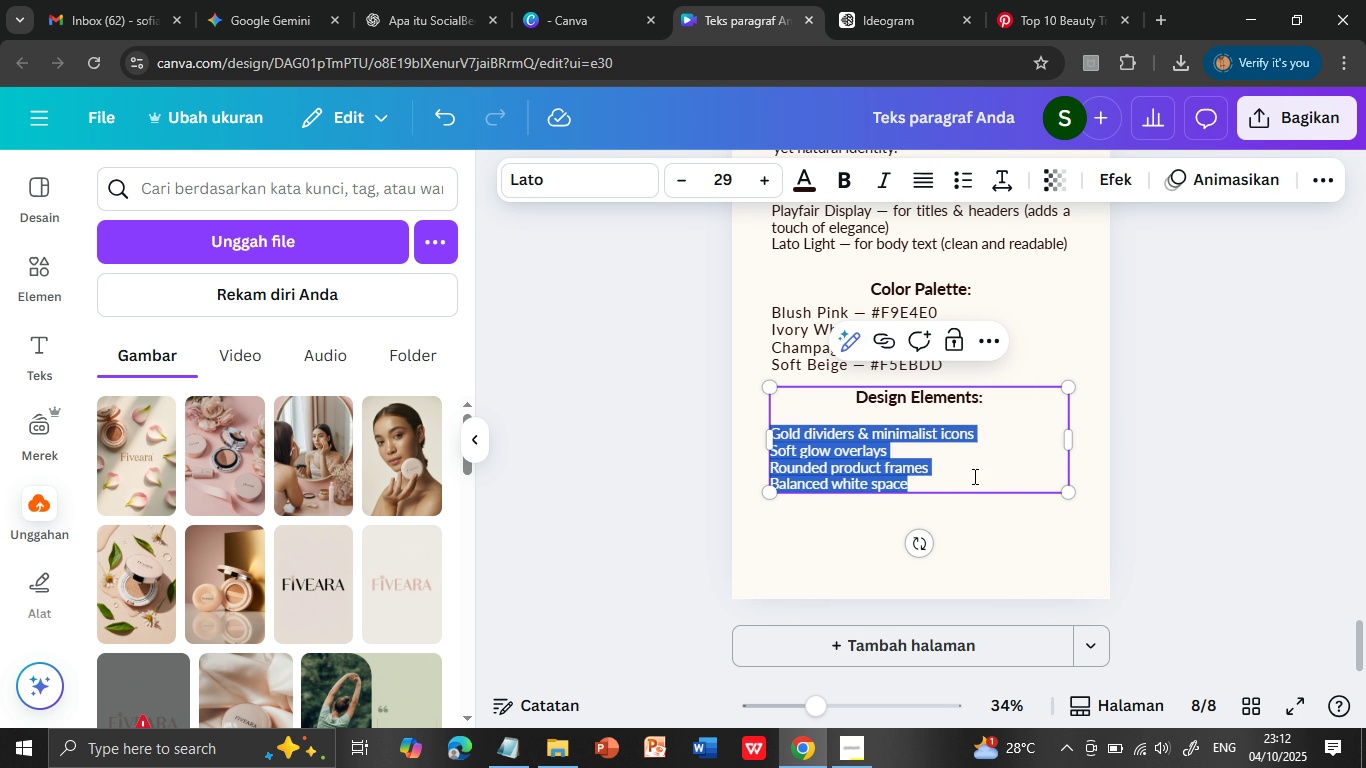 
left_click([973, 476])
 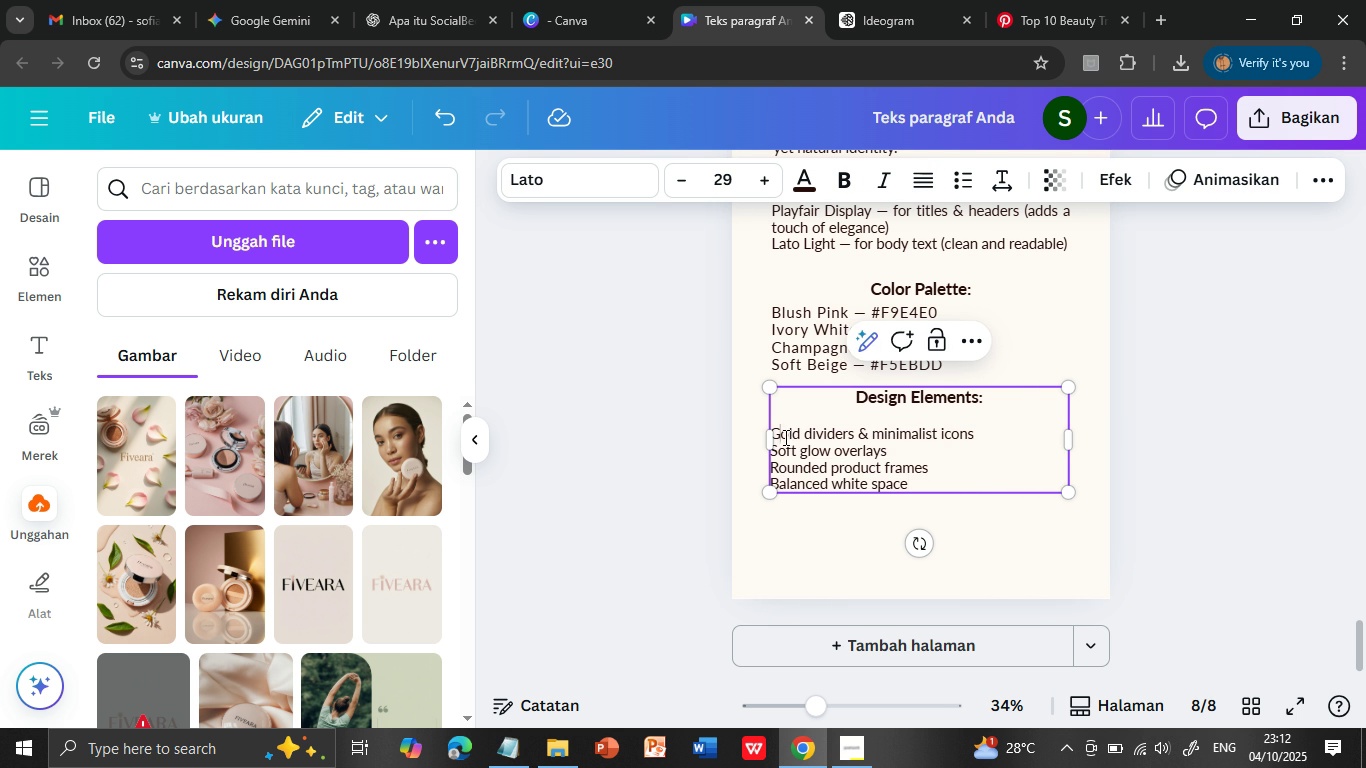 
left_click([784, 437])
 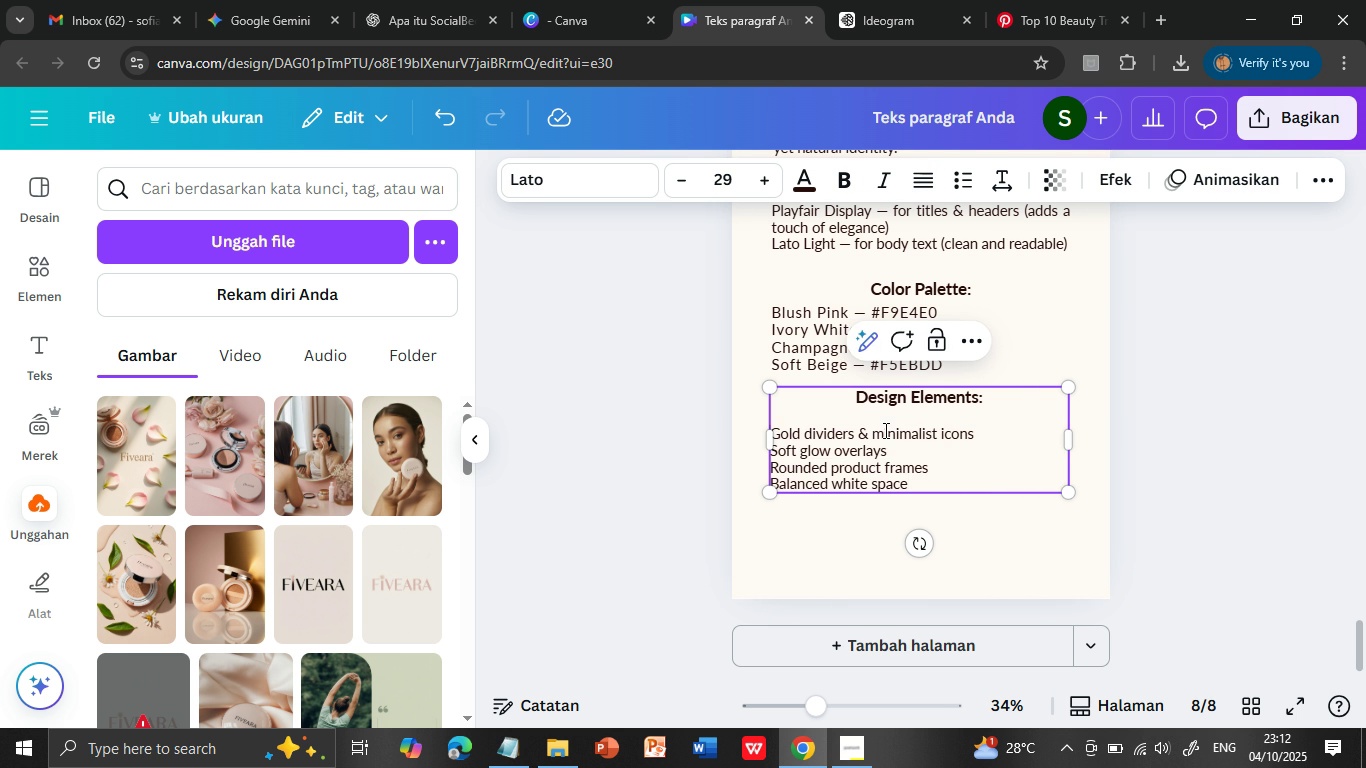 
key(ArrowLeft)
 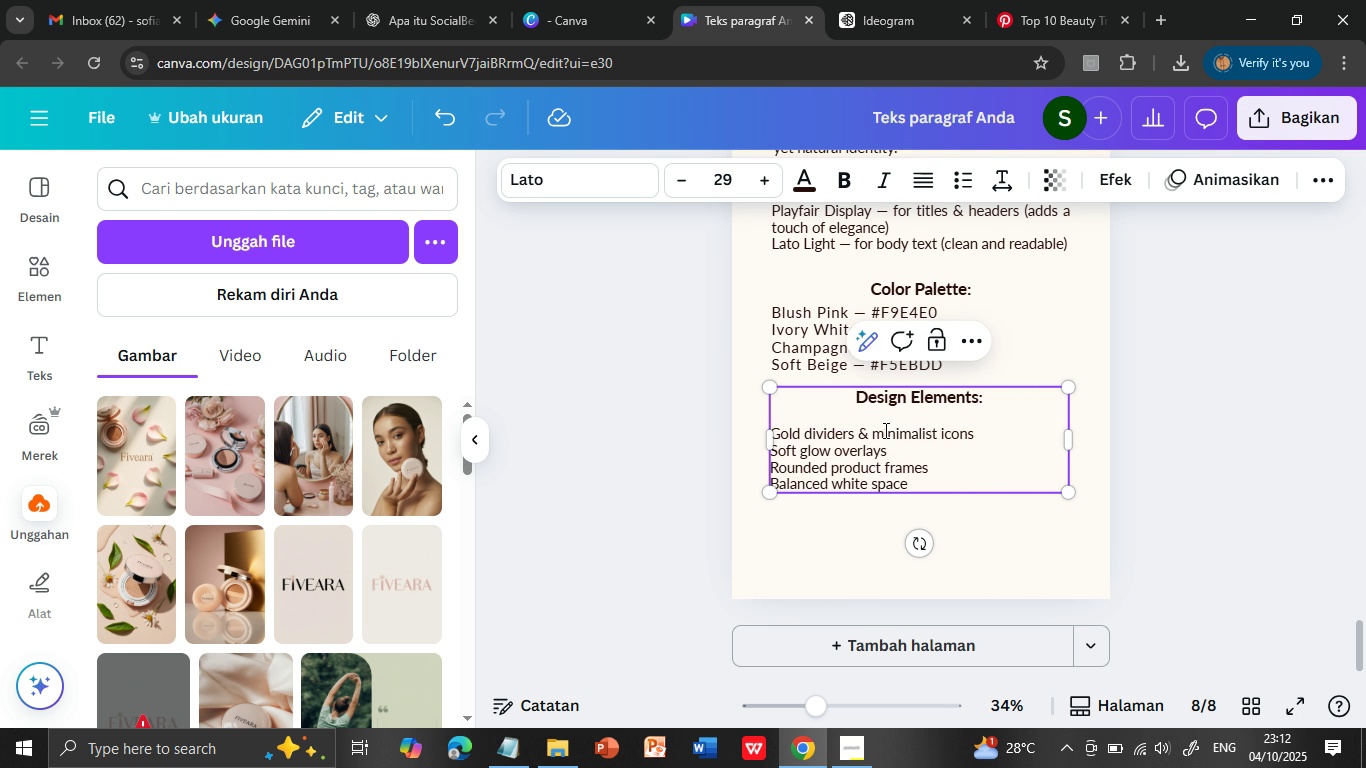 
key(Backspace)
 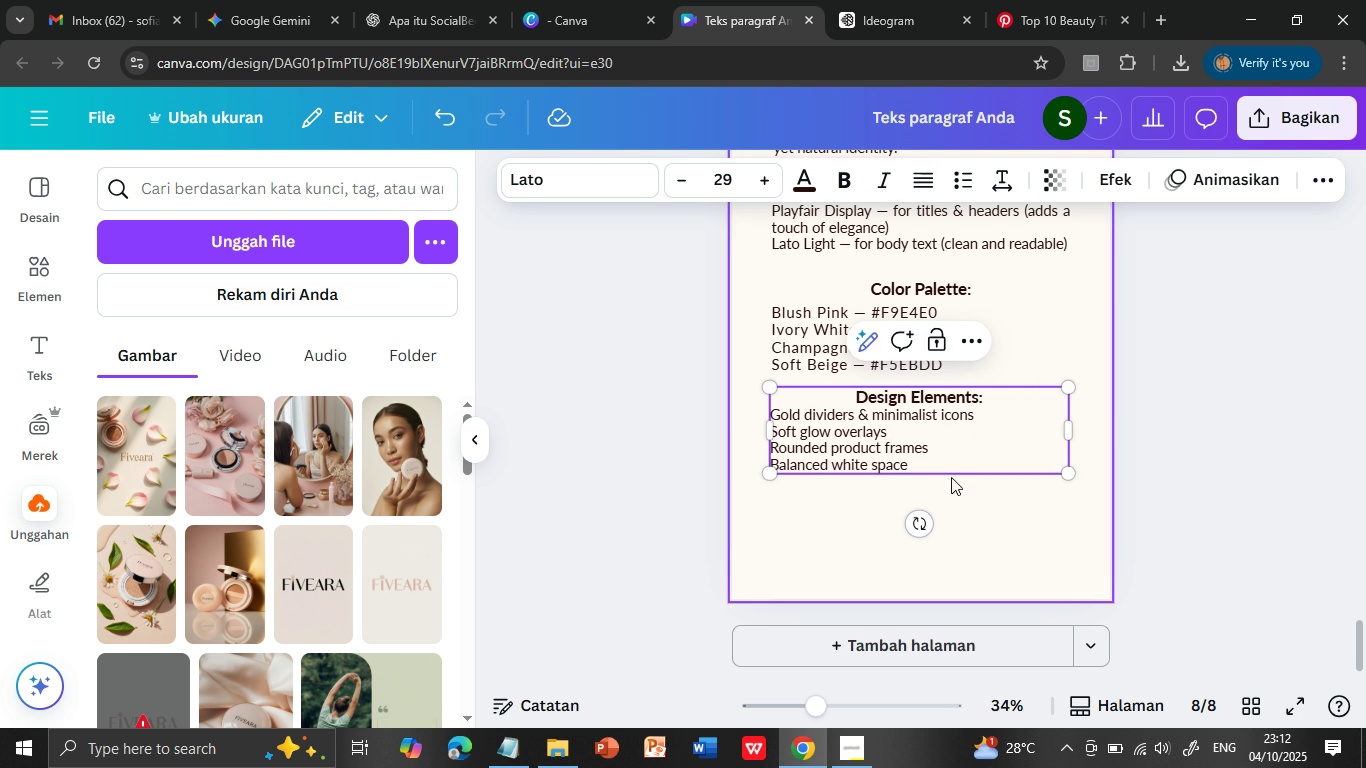 
left_click([1000, 510])
 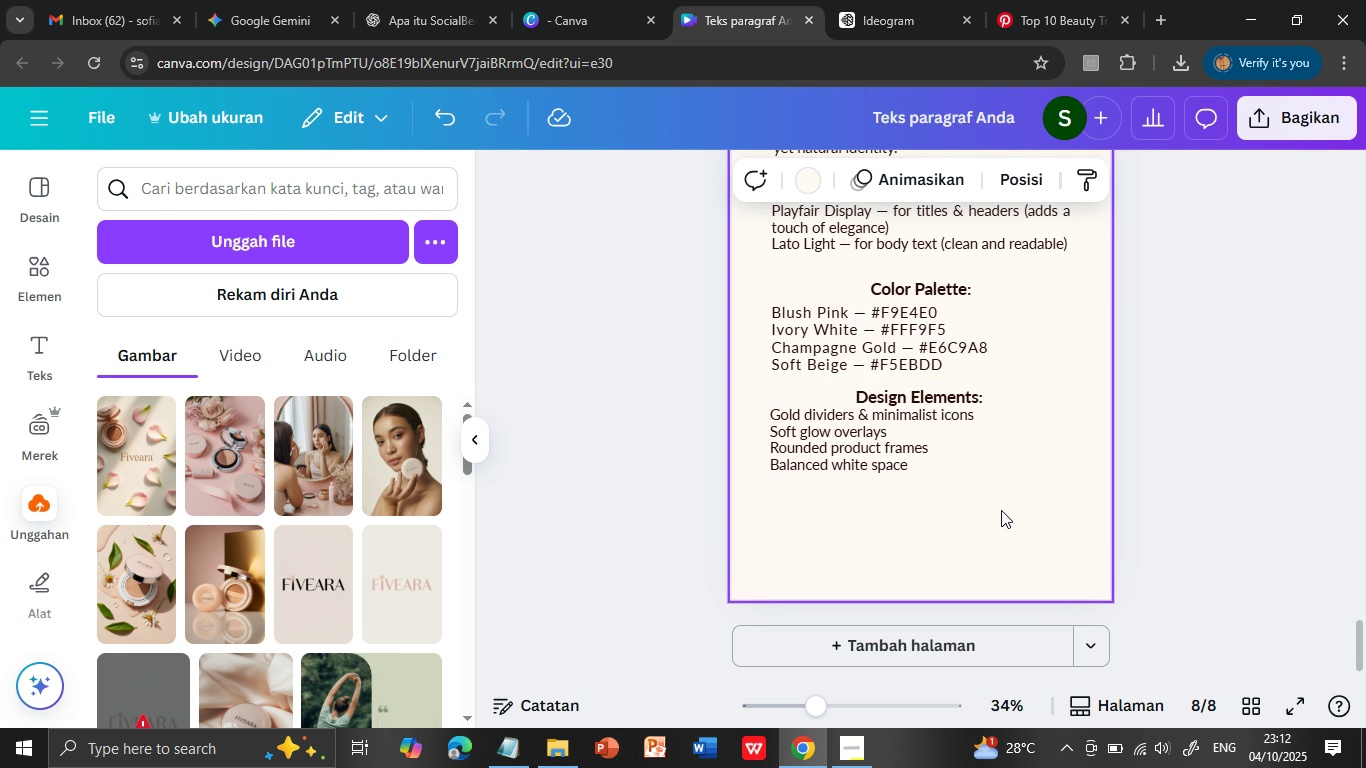 
scroll: coordinate [1009, 508], scroll_direction: up, amount: 1.0
 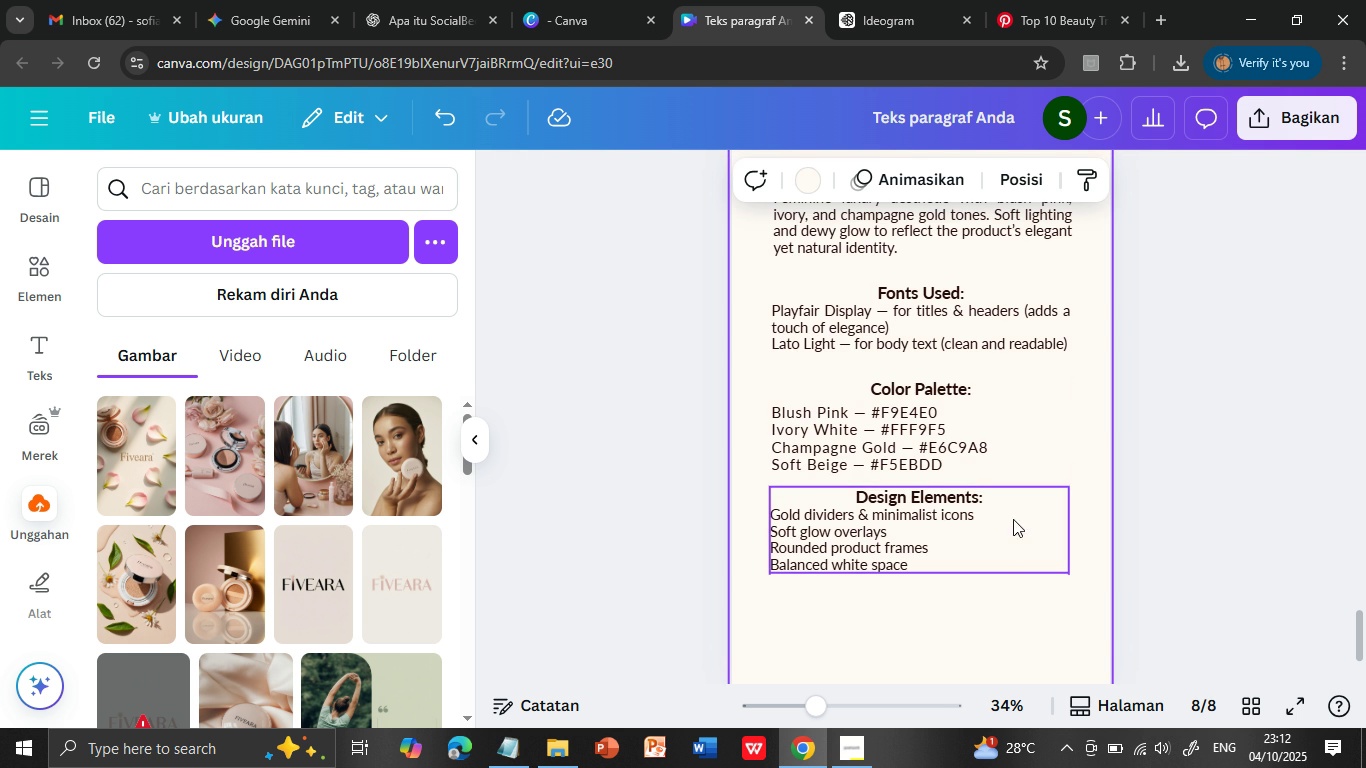 
wait(5.78)
 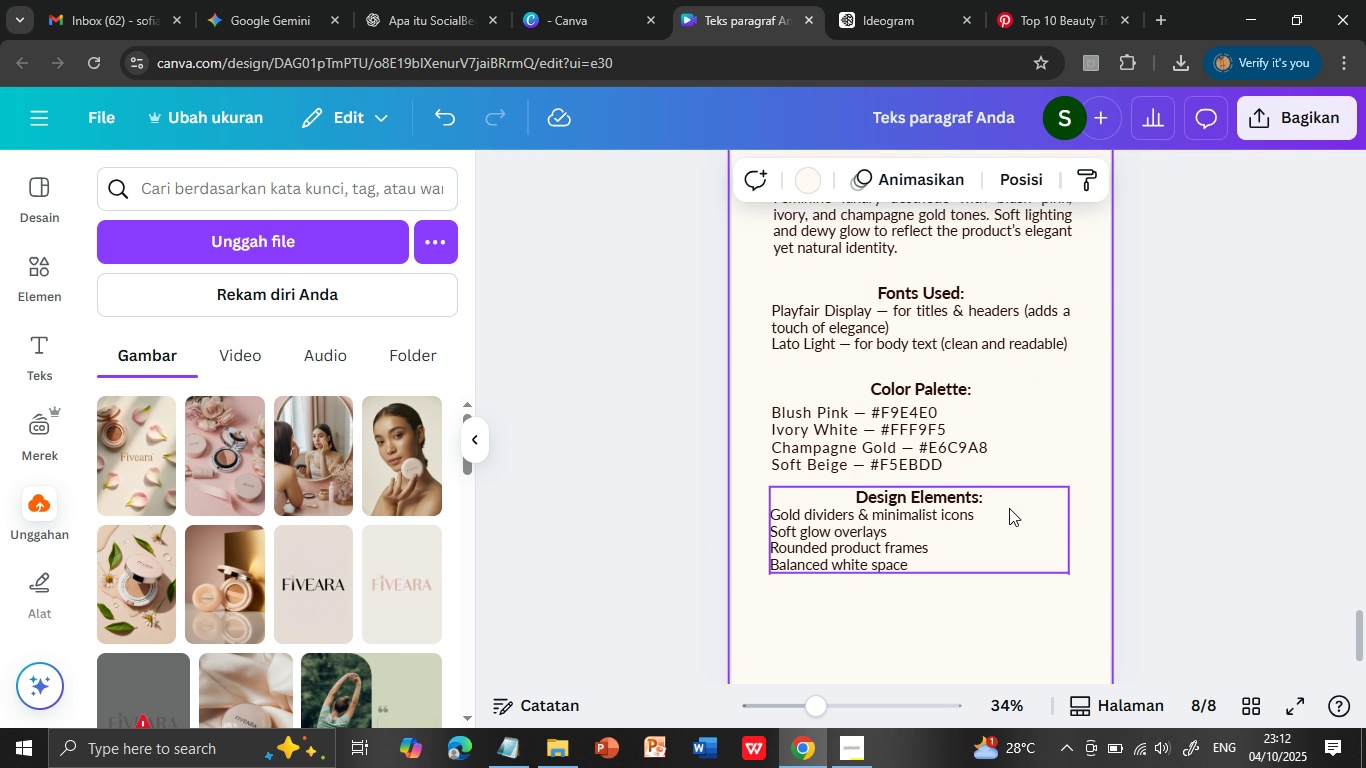 
scroll: coordinate [1016, 539], scroll_direction: down, amount: 3.0
 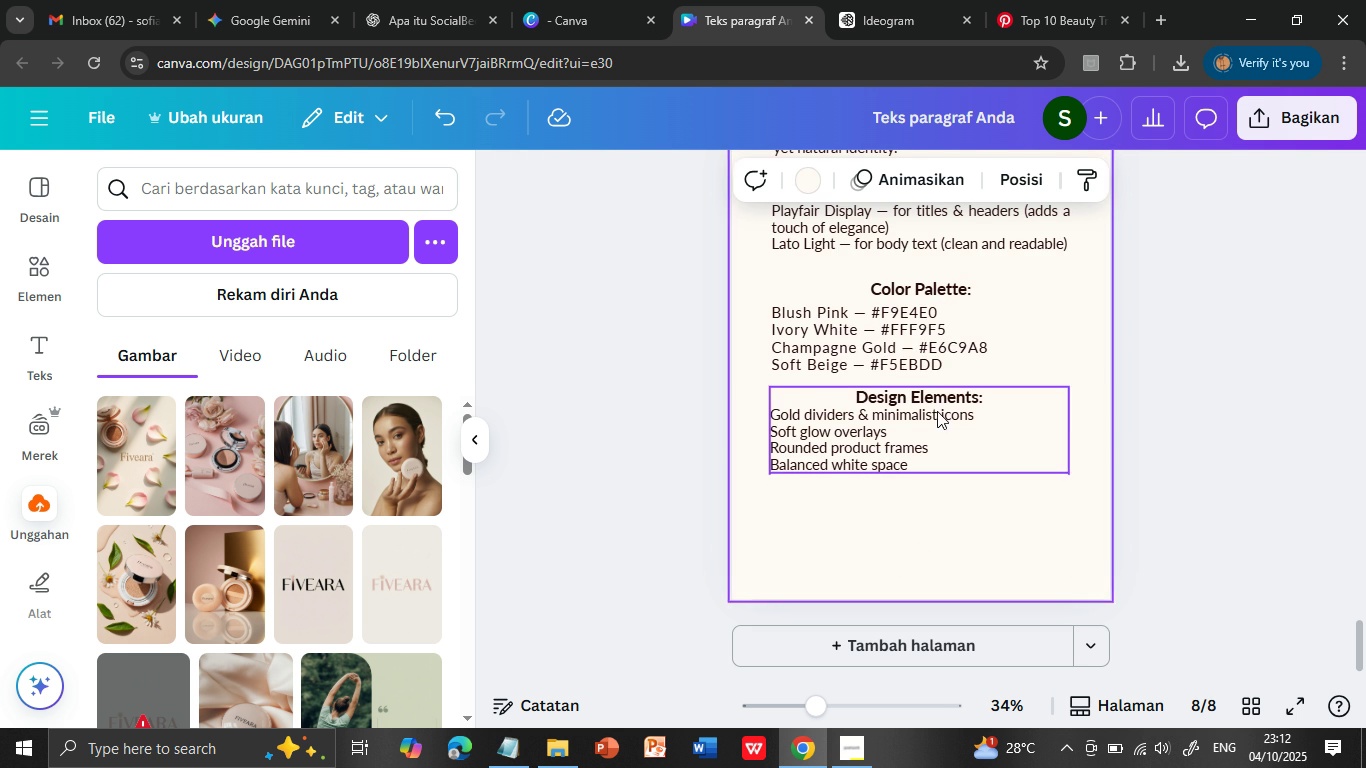 
left_click([937, 411])
 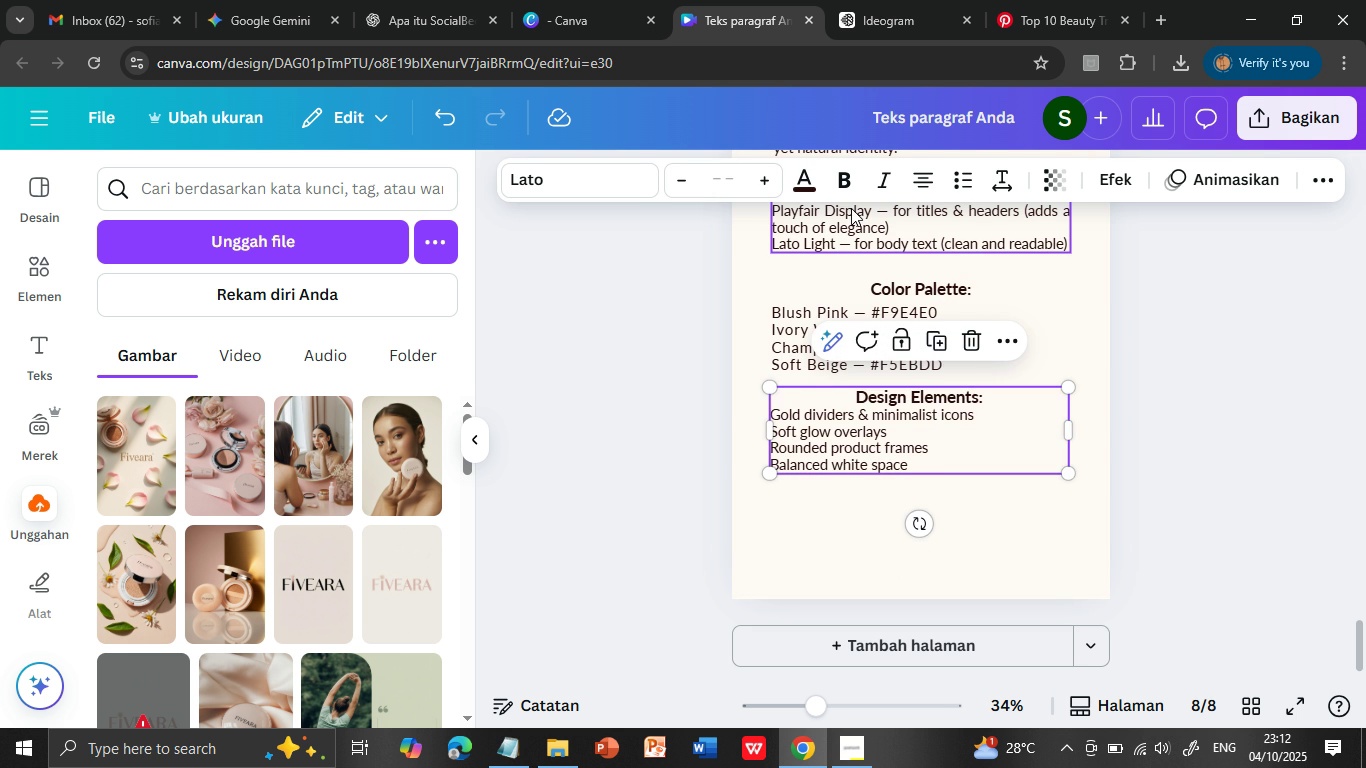 
left_click([933, 342])